 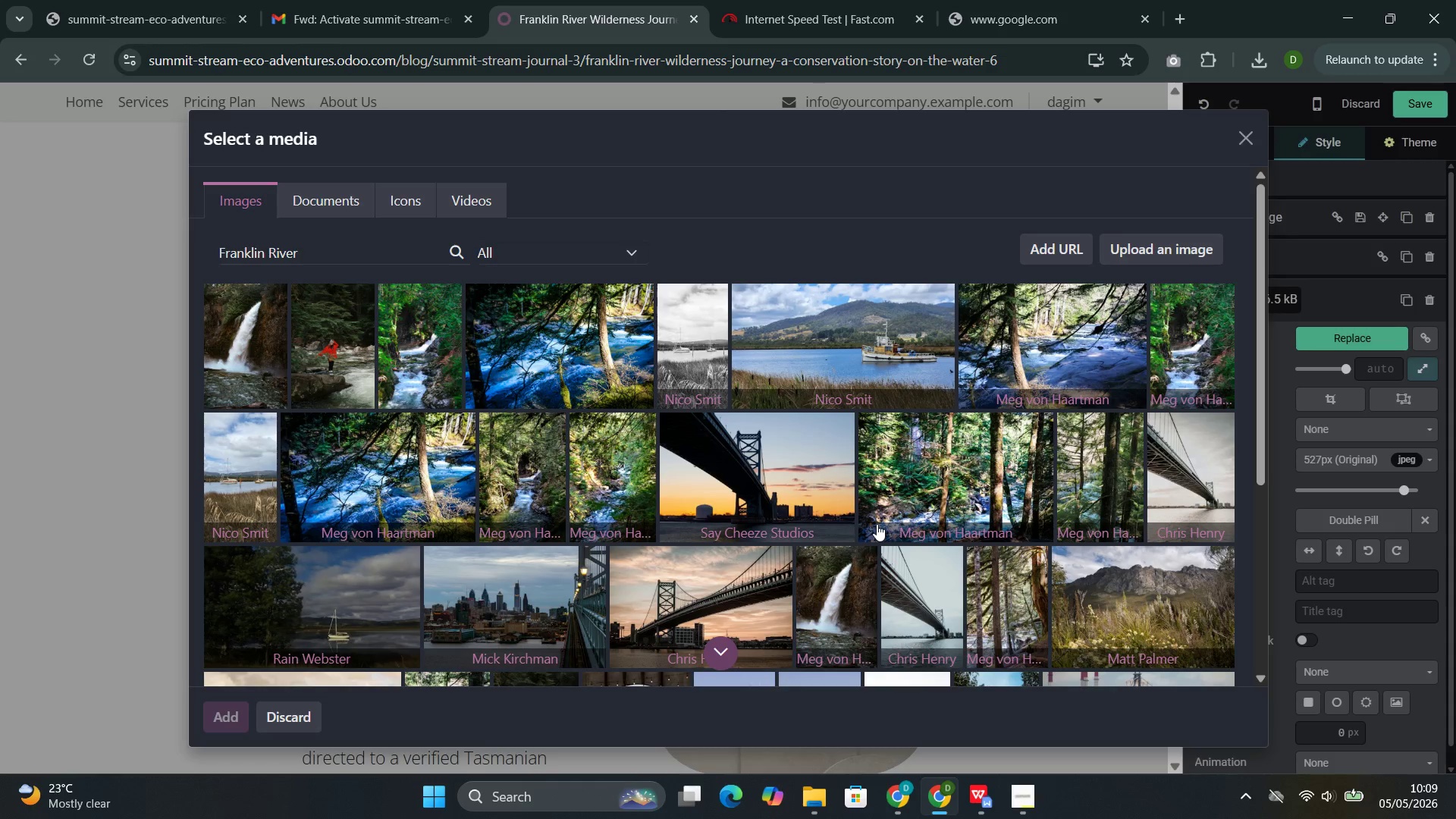 
left_click([1427, 517])
 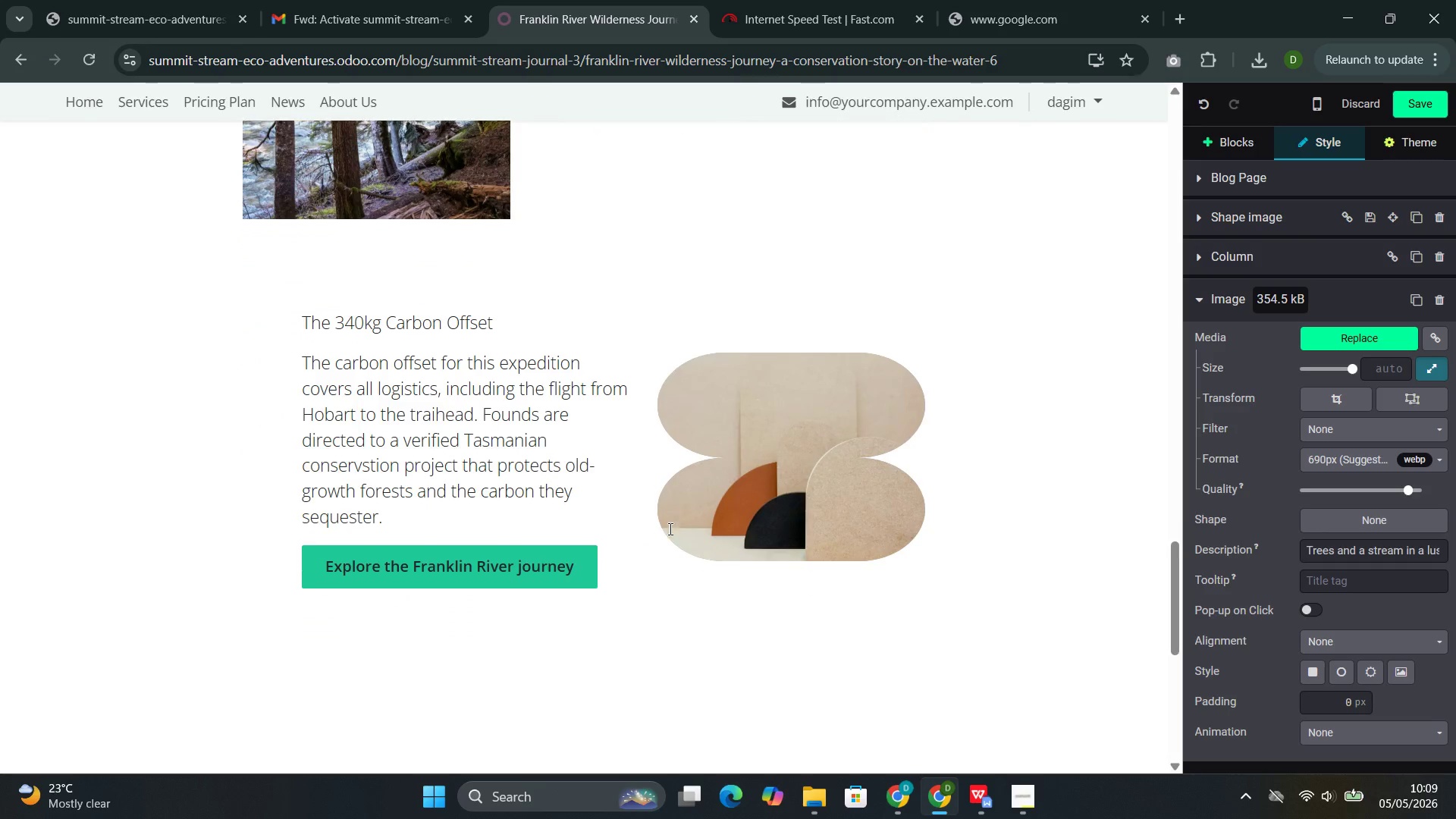 
double_click([800, 430])
 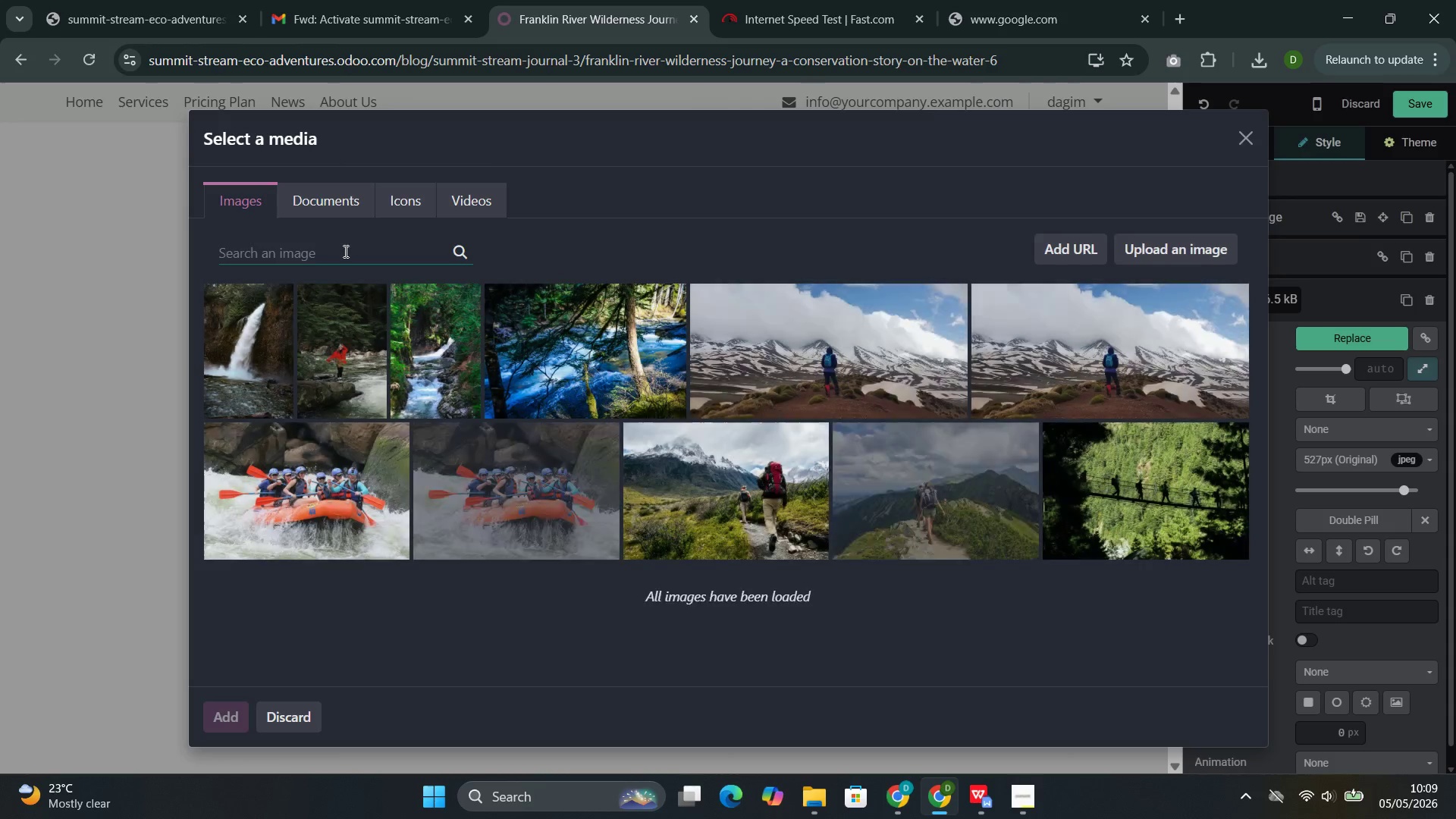 
left_click([337, 259])
 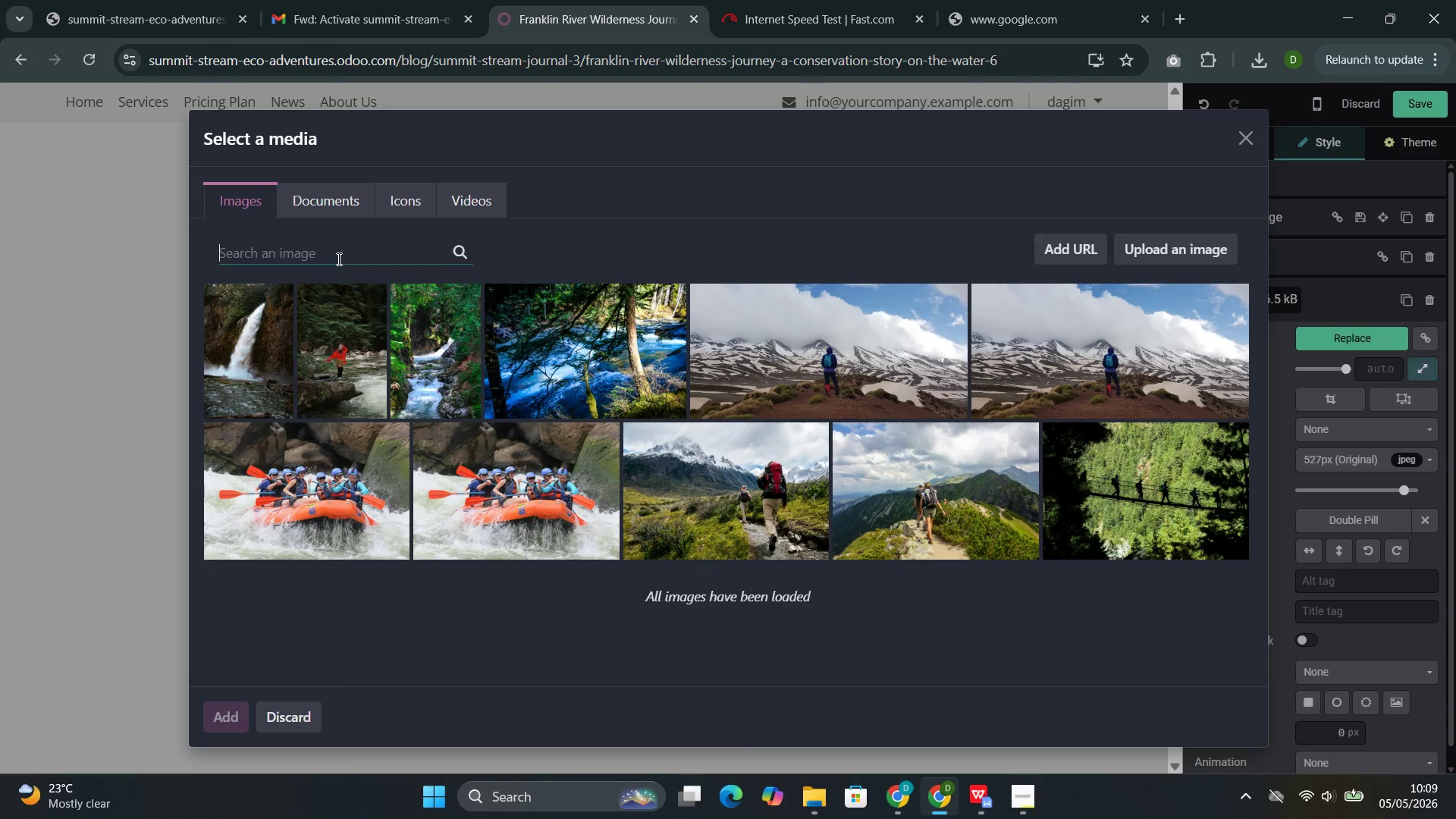 
key(Control+V)
 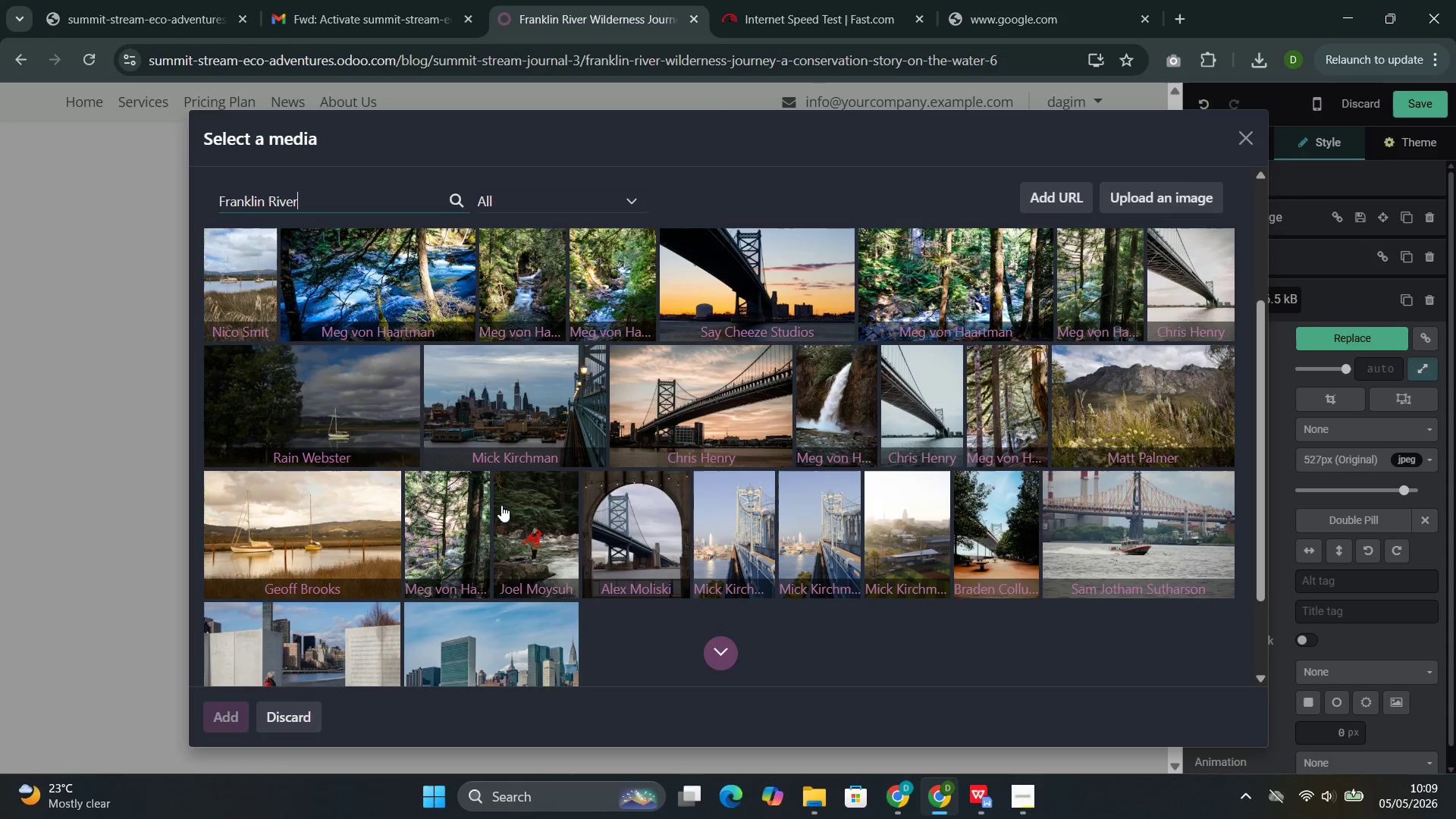 
wait(19.31)
 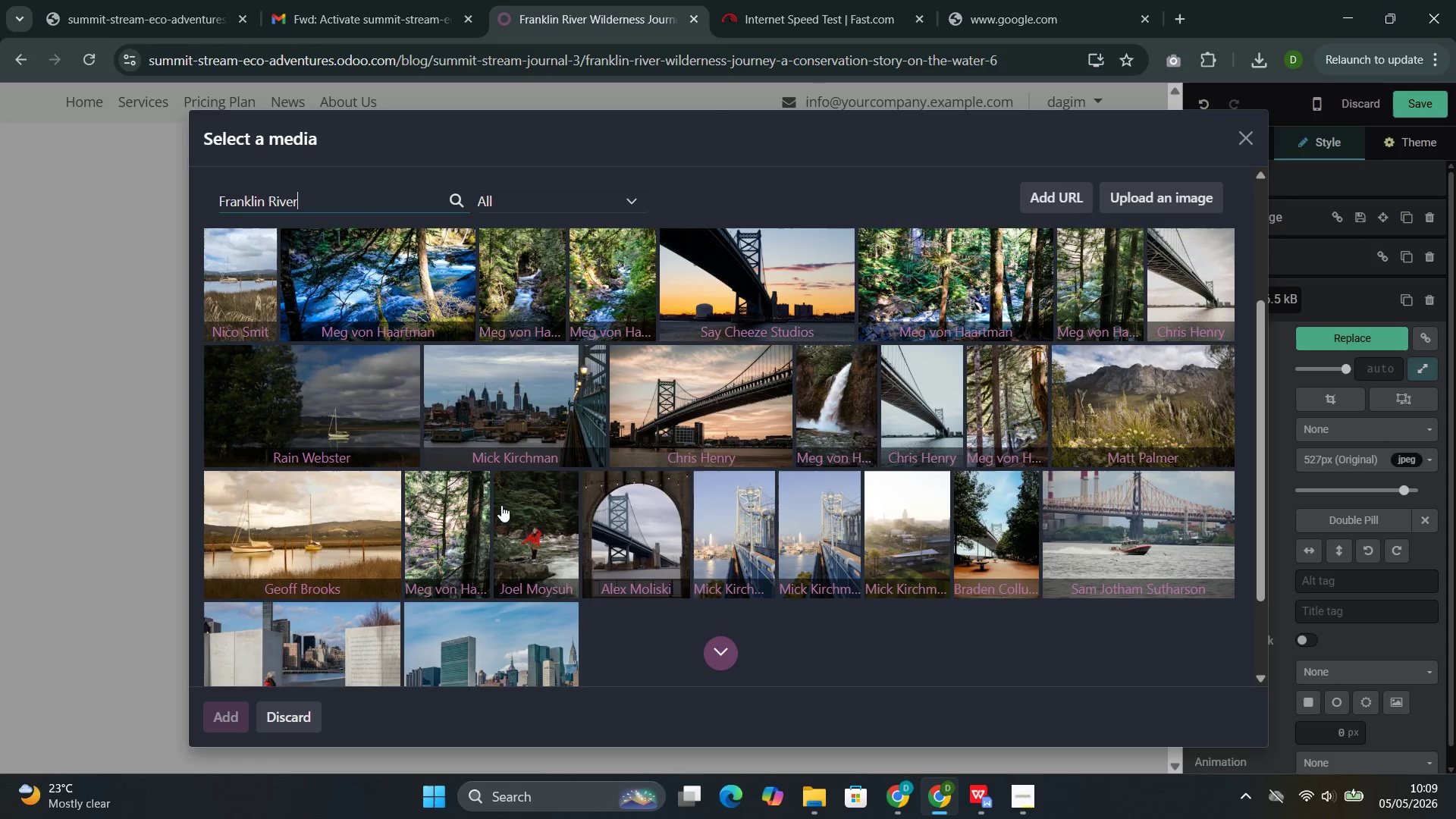 
left_click([1119, 412])
 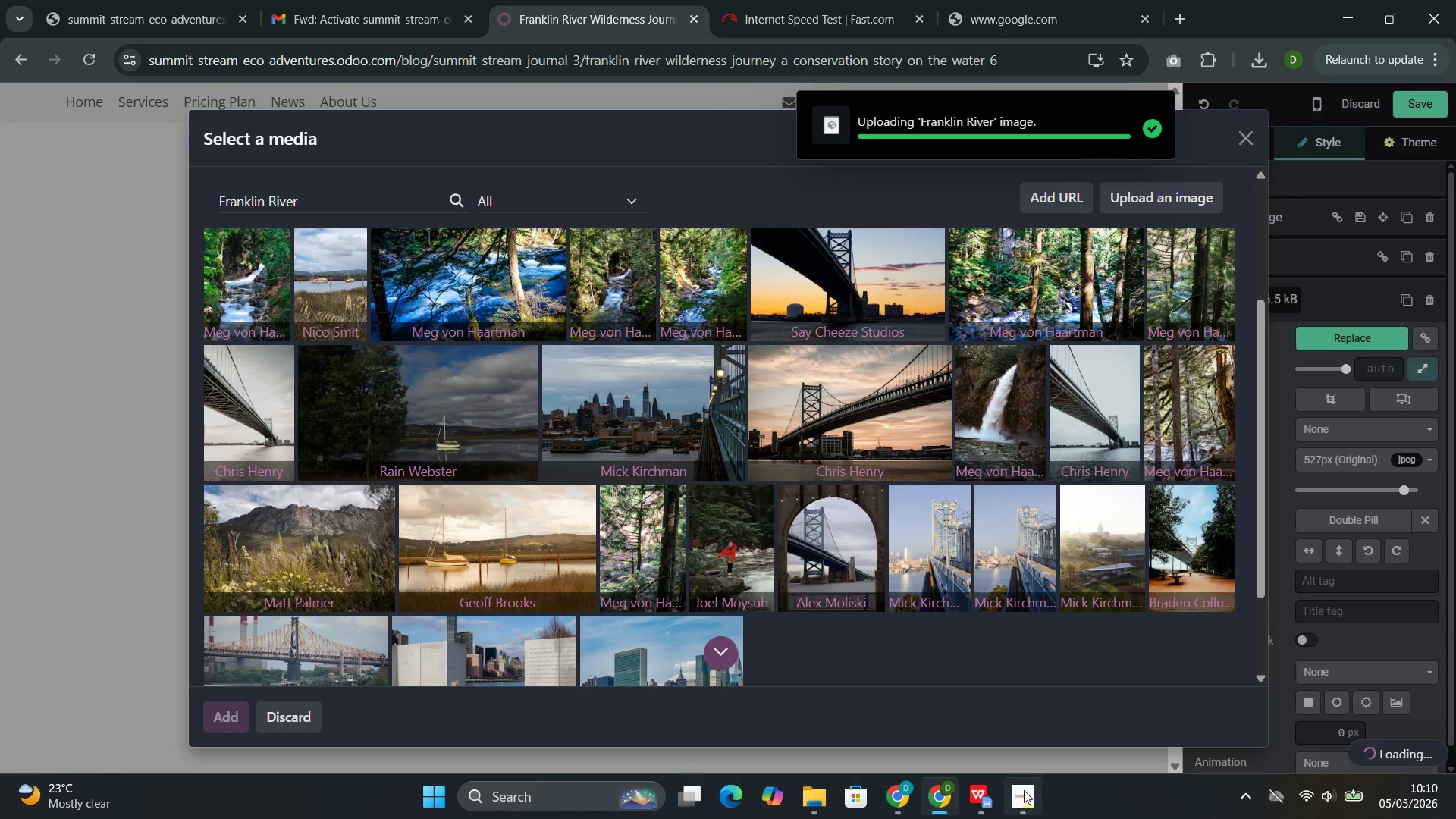 
left_click([983, 726])